 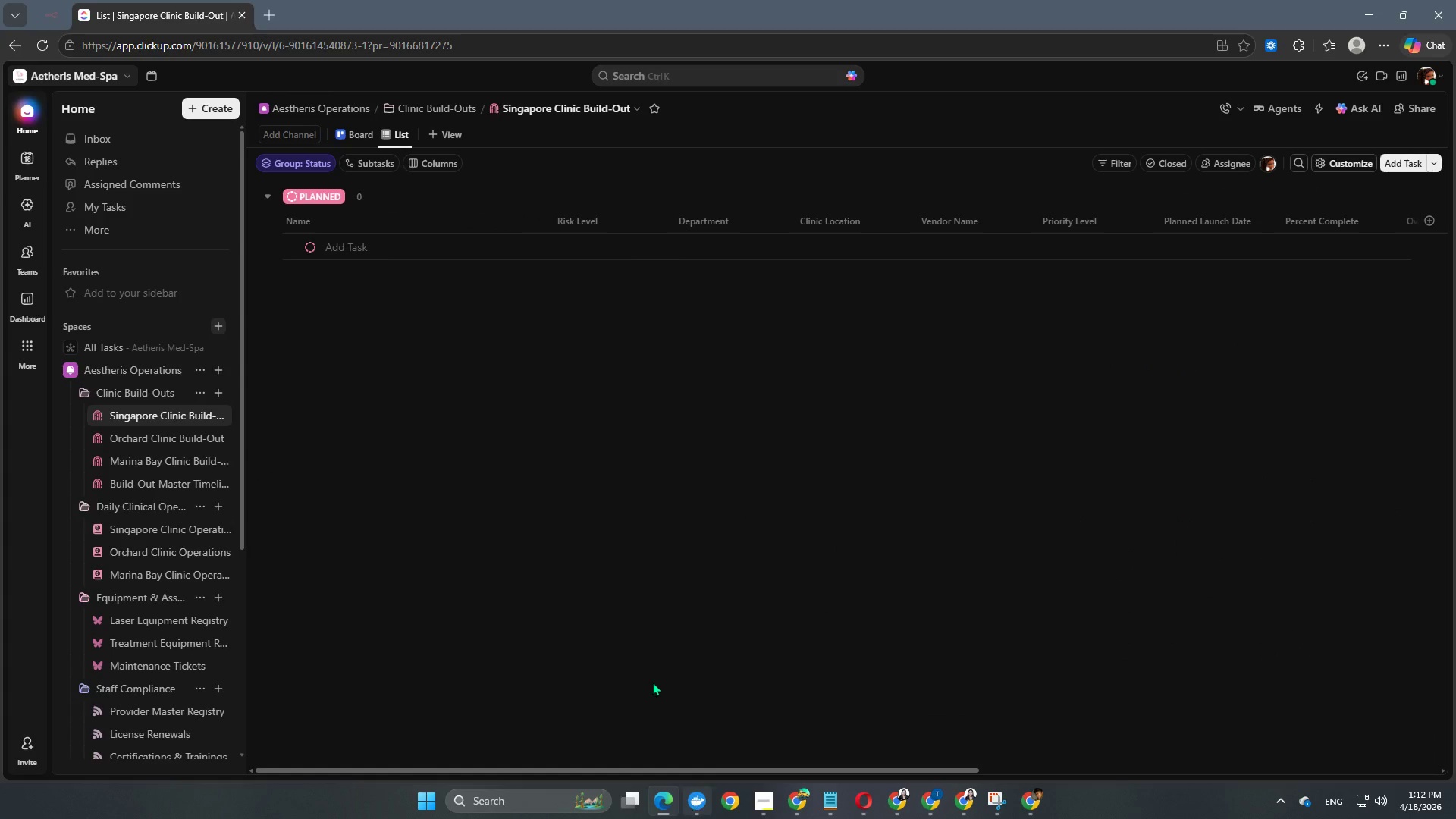 
left_click([216, 369])
 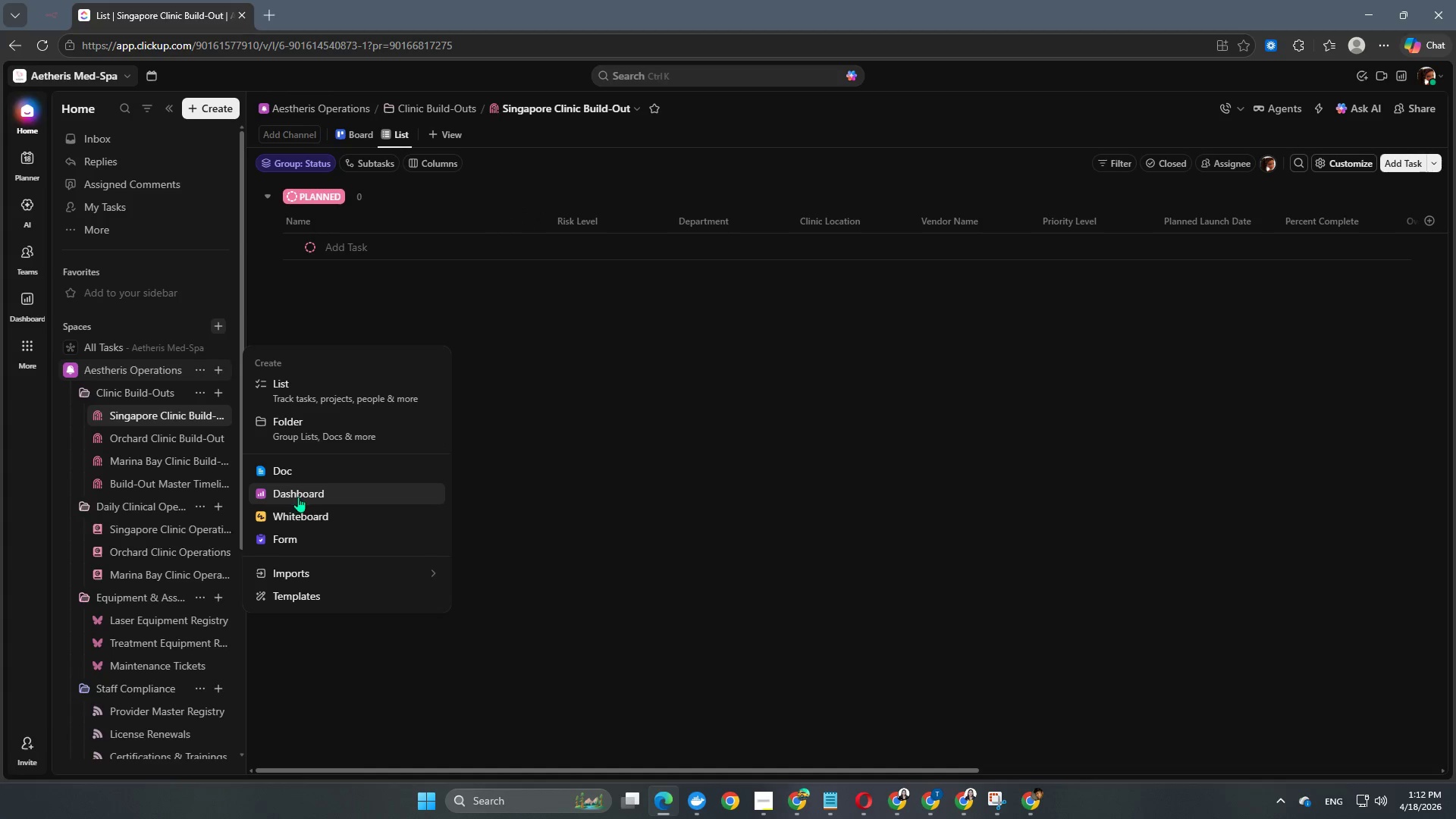 
left_click([297, 472])
 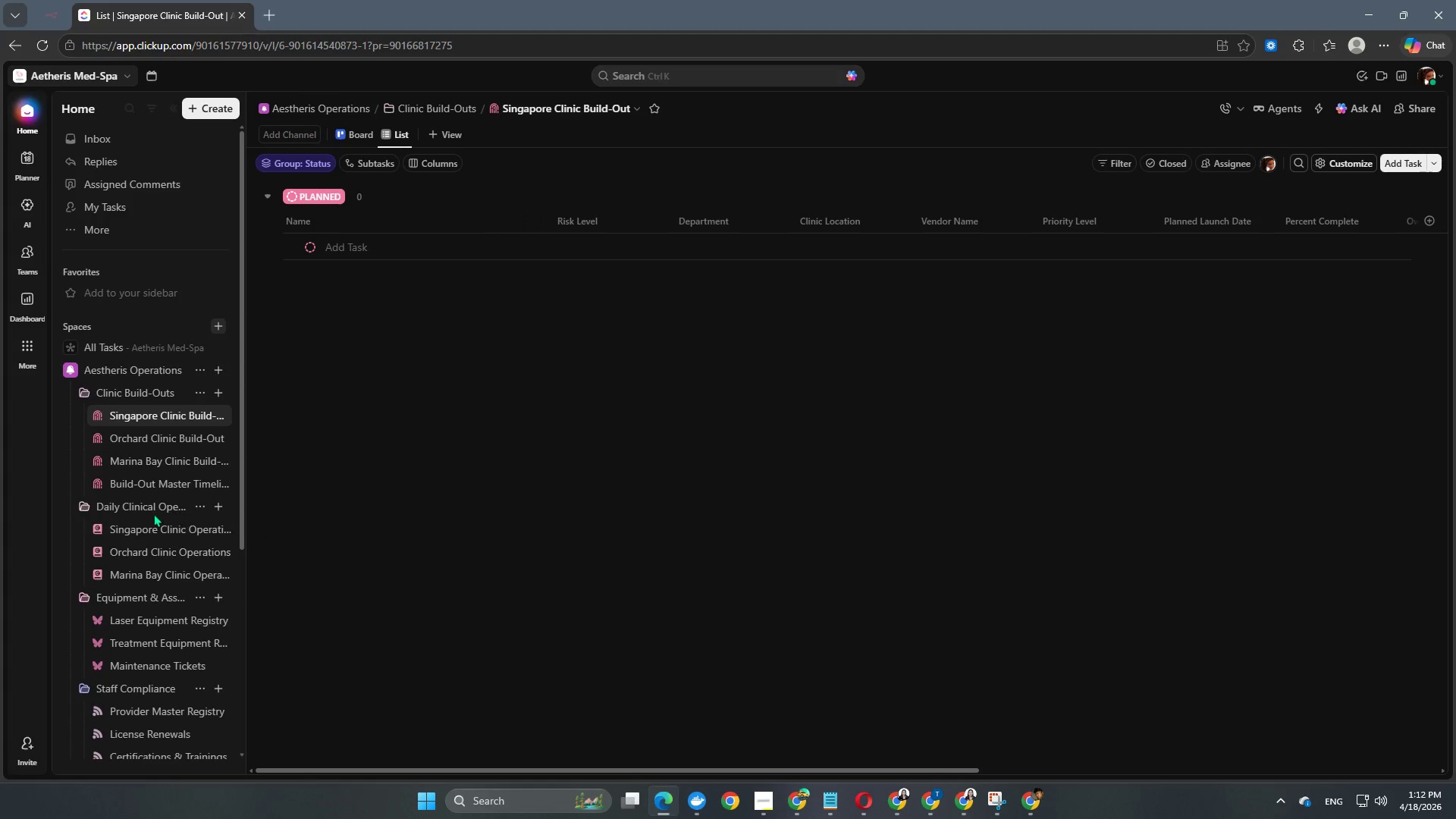 
scroll: coordinate [196, 633], scroll_direction: down, amount: 8.0
 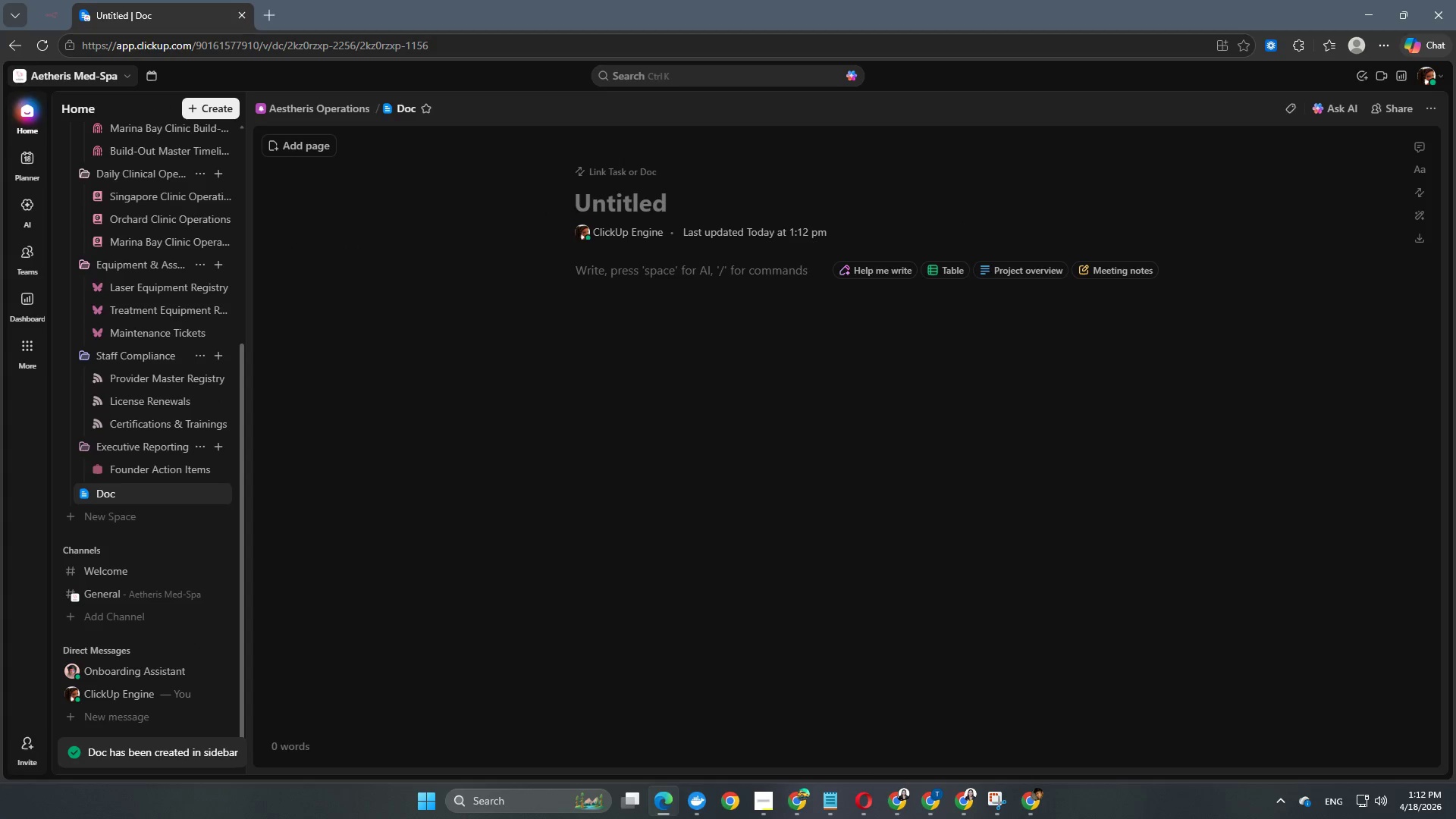 
left_click([768, 806])